 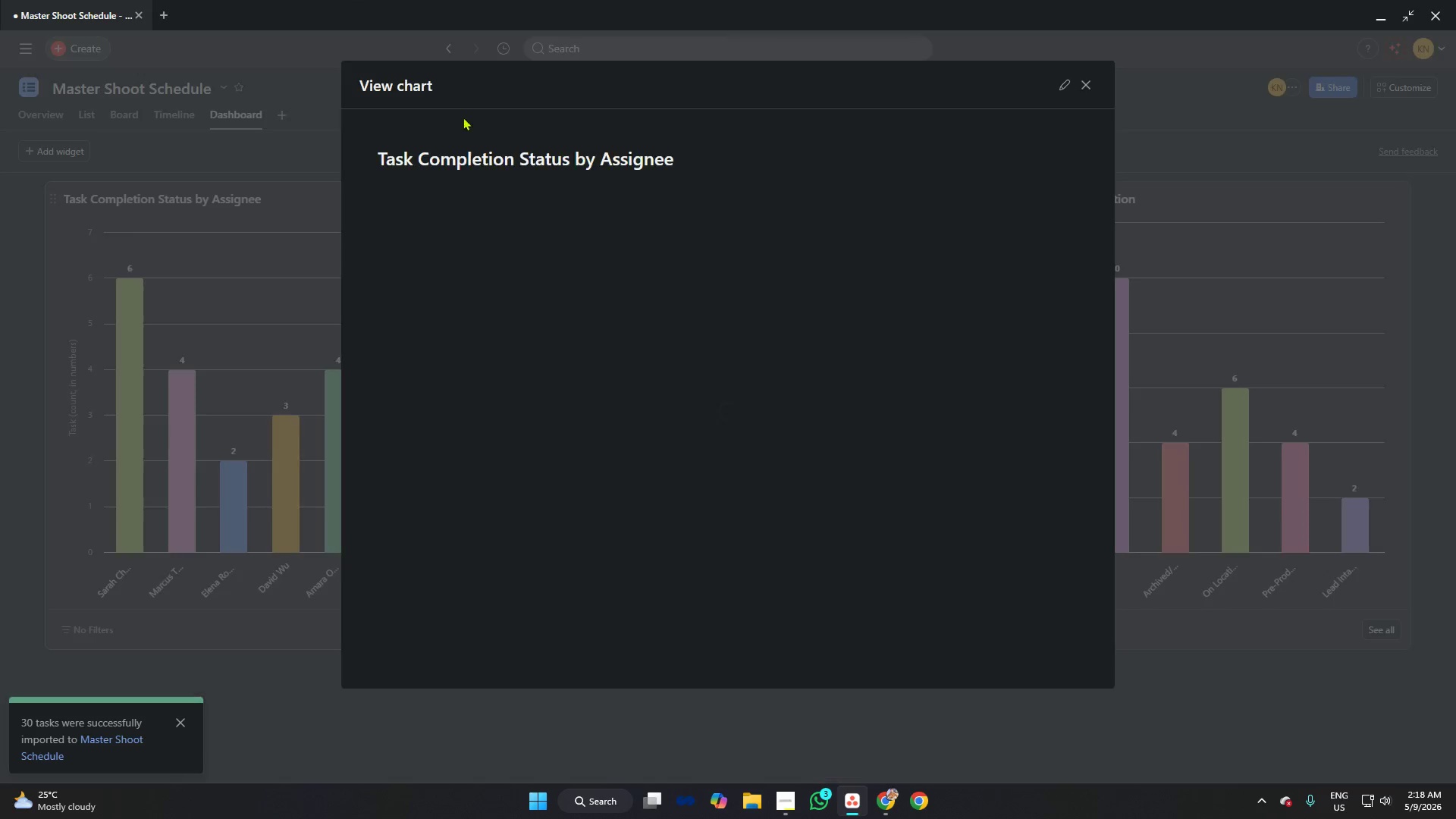 
left_click([1042, 86])
 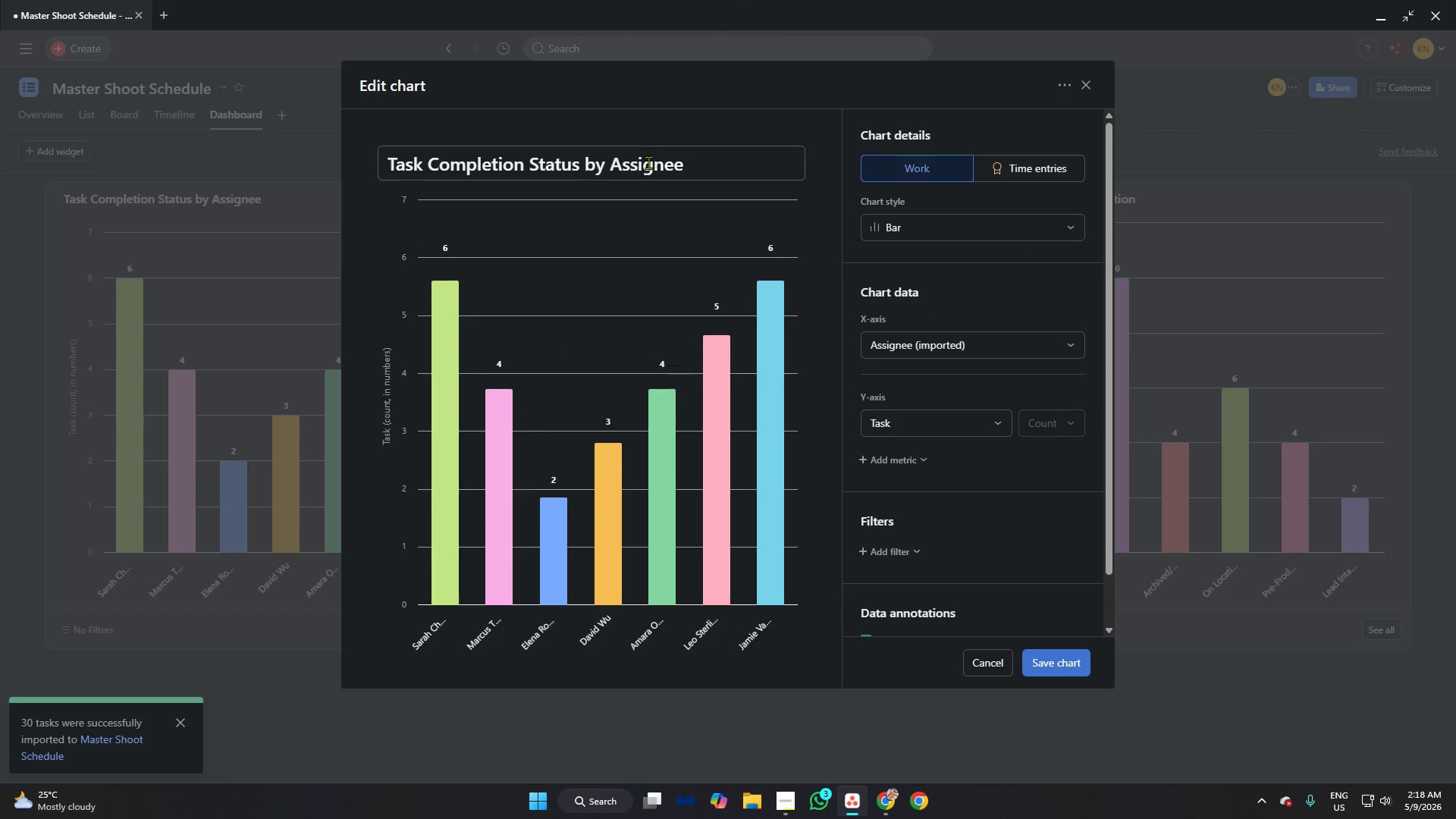 
left_click([552, 166])
 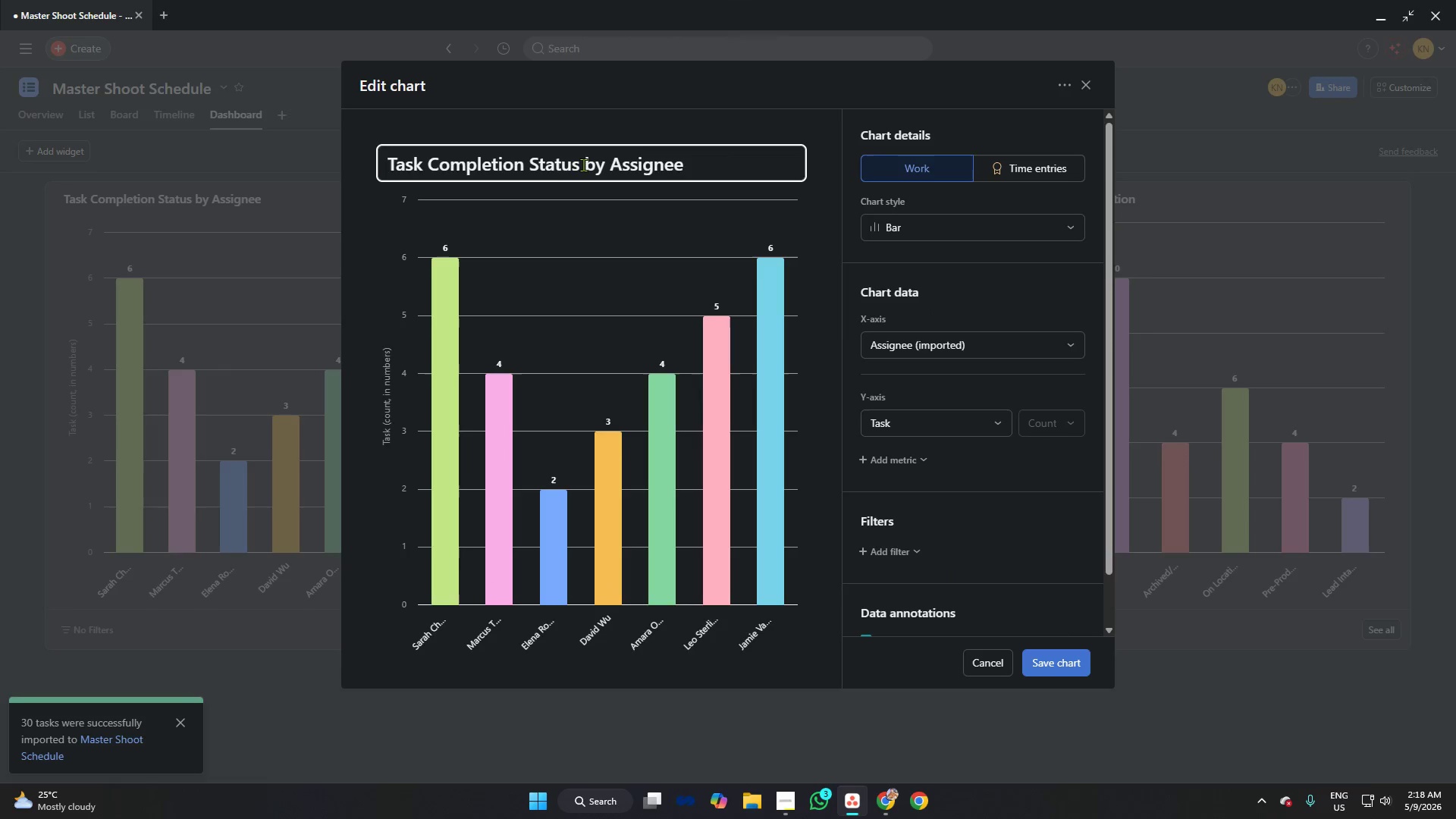 
left_click([582, 159])
 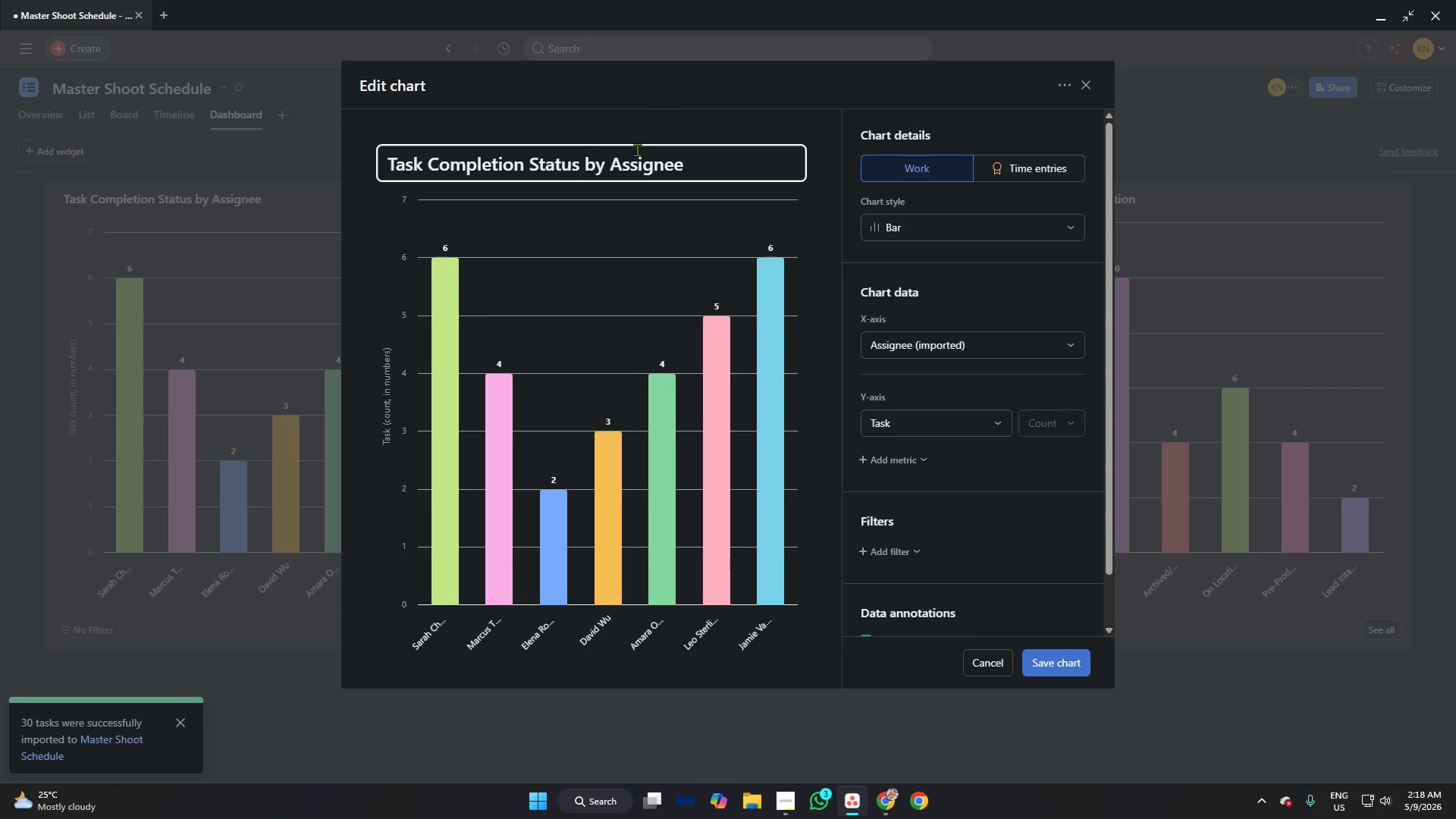 
key(Backspace)
 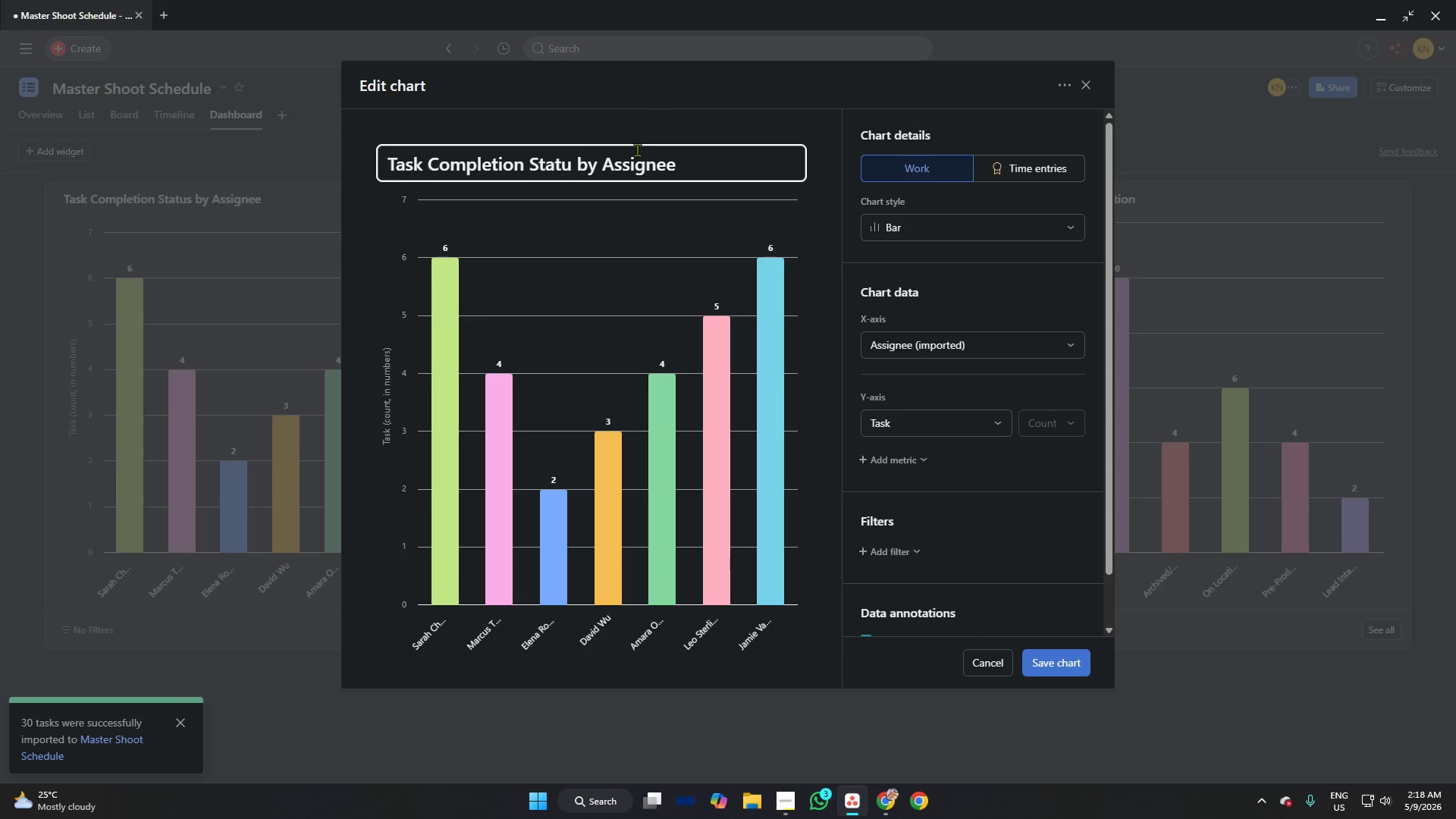 
key(Backspace)
 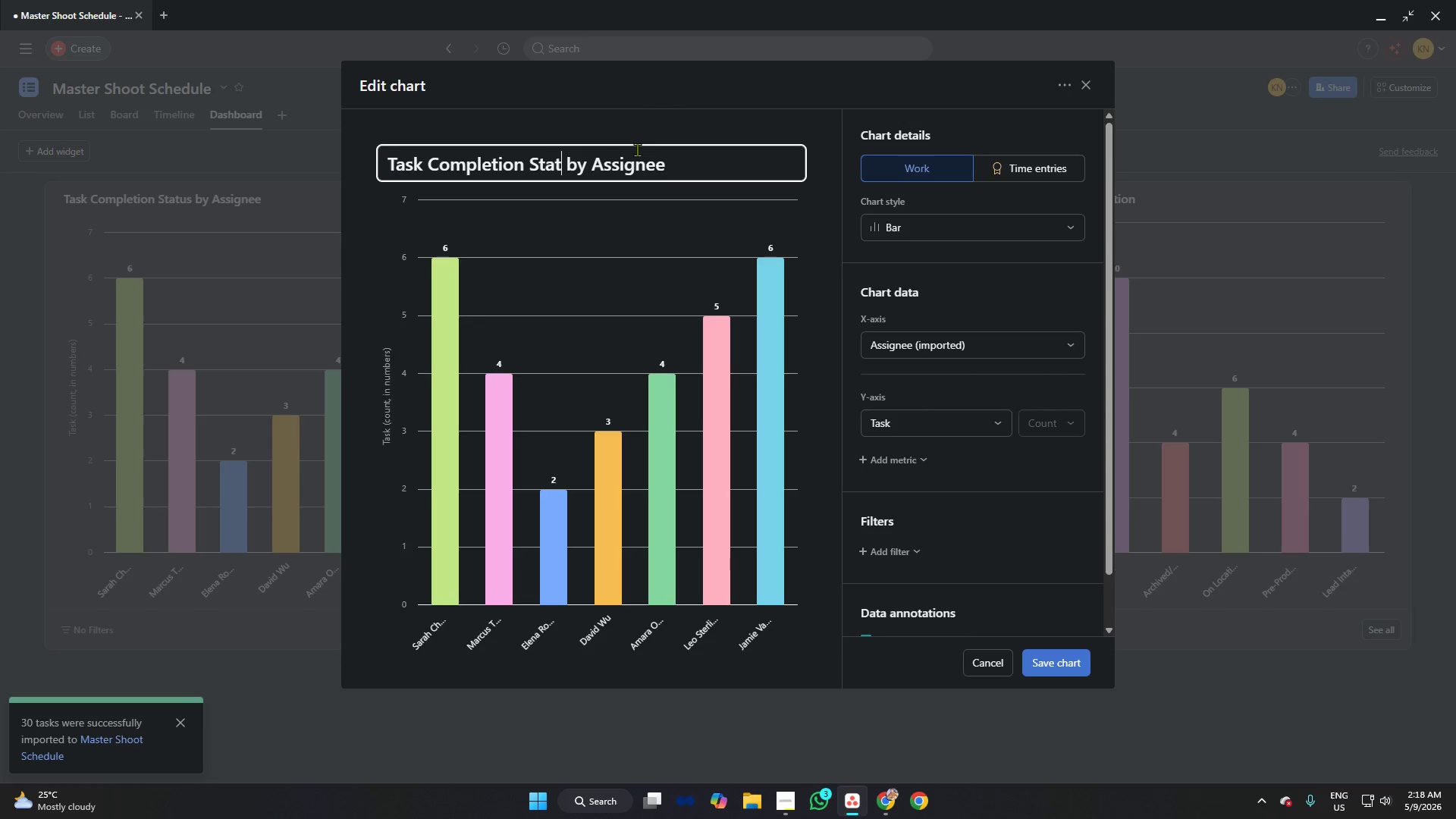 
key(Backspace)
 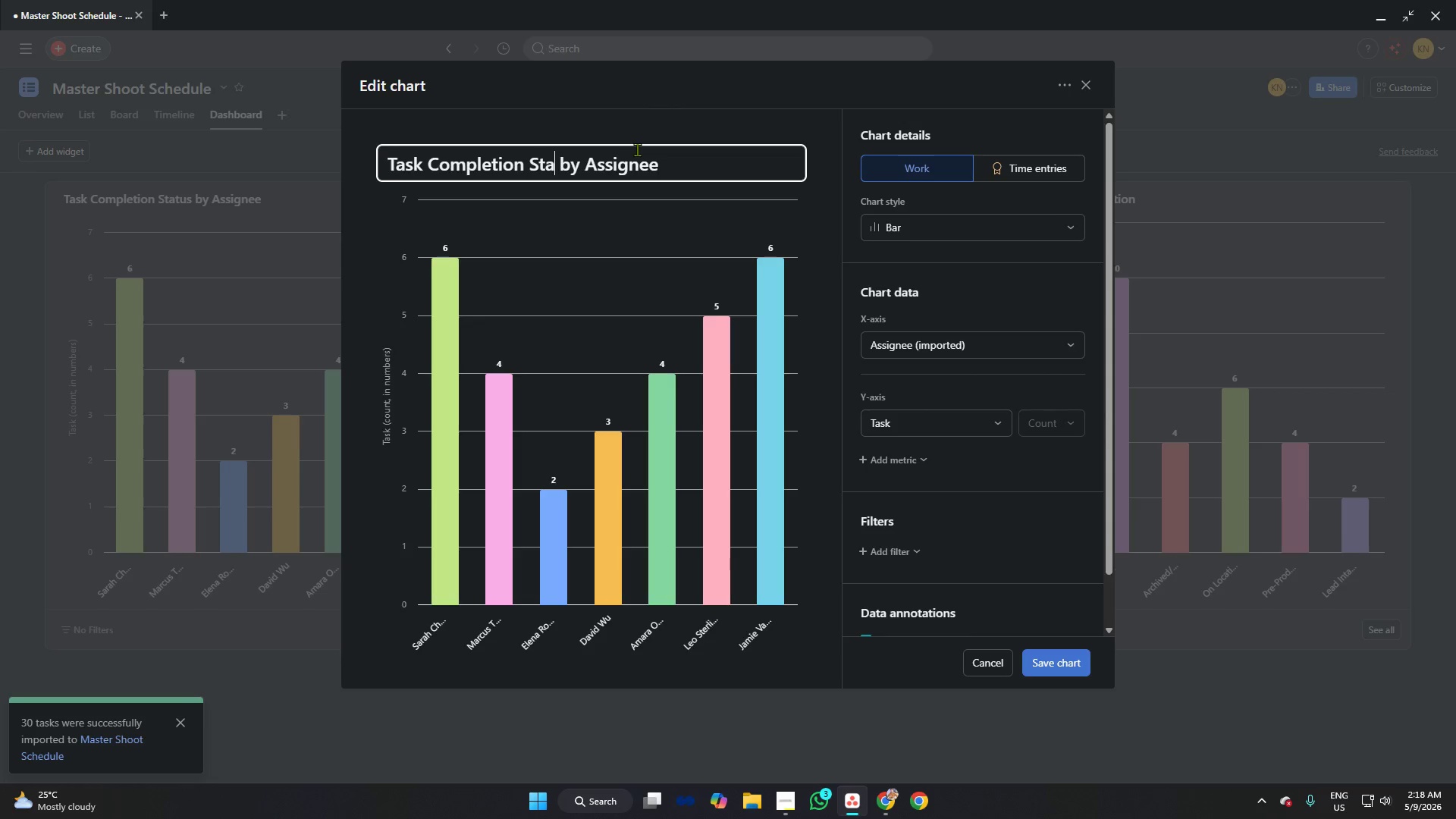 
key(Backspace)
 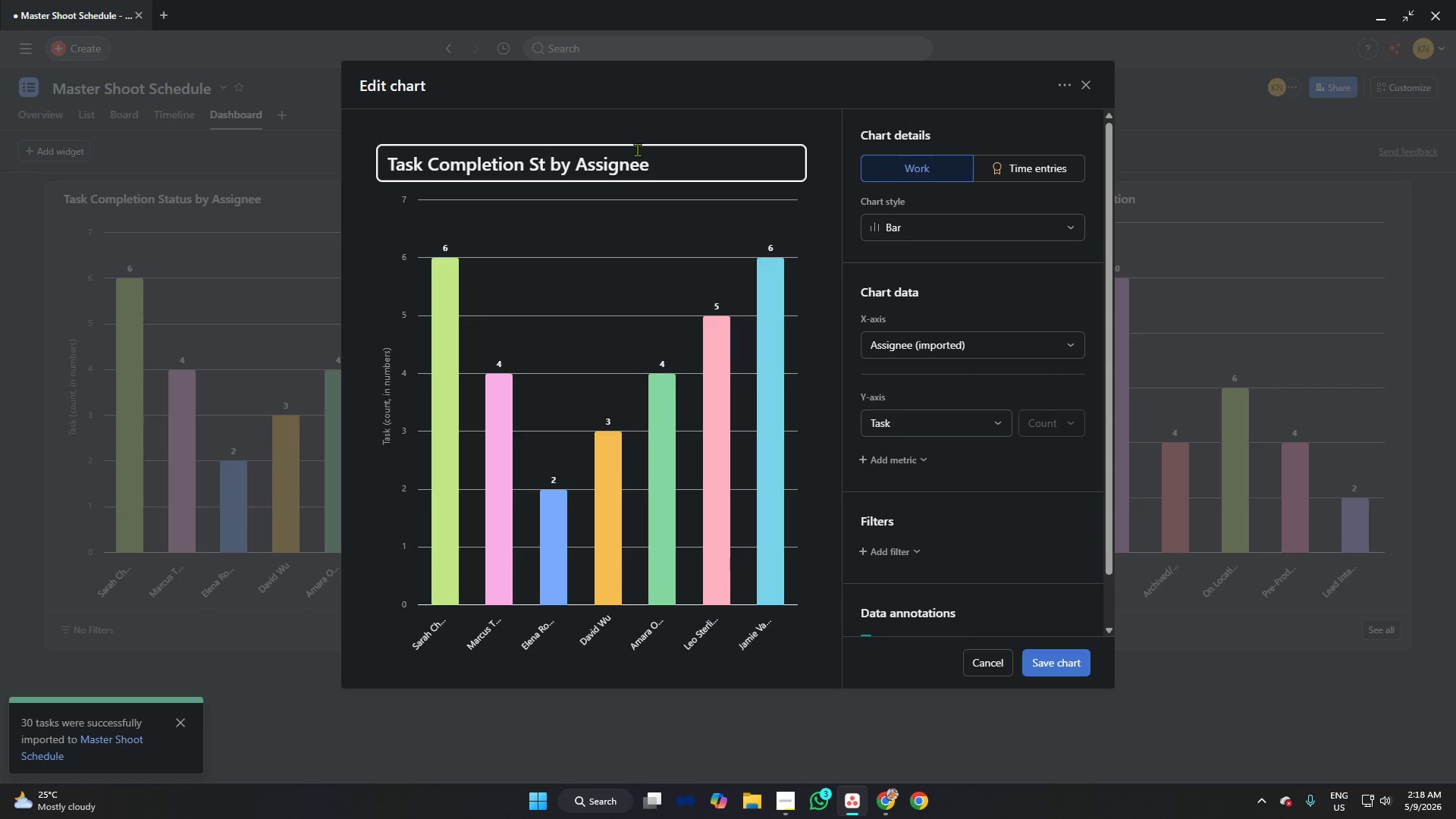 
key(Backspace)
 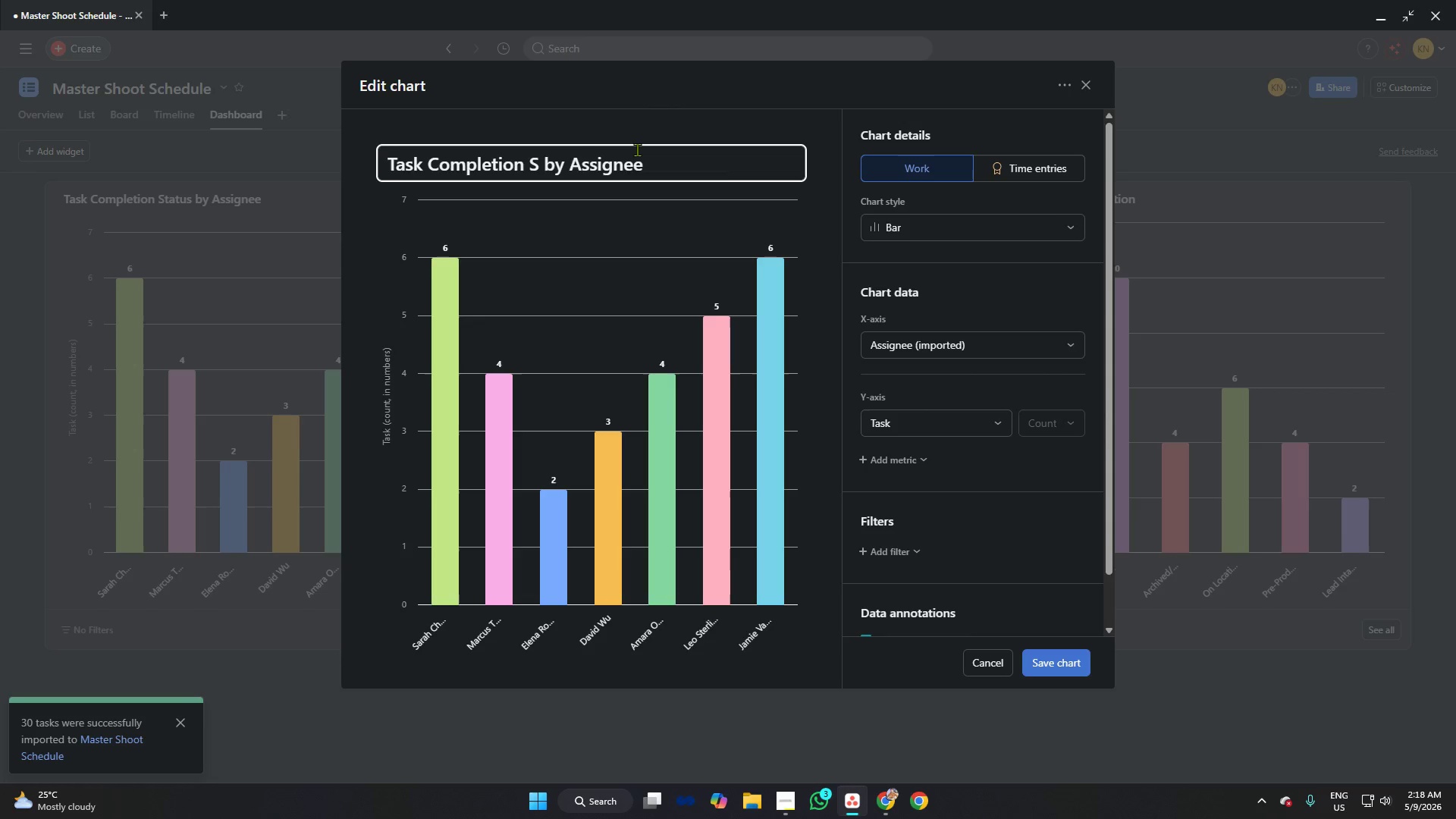 
key(Backspace)
 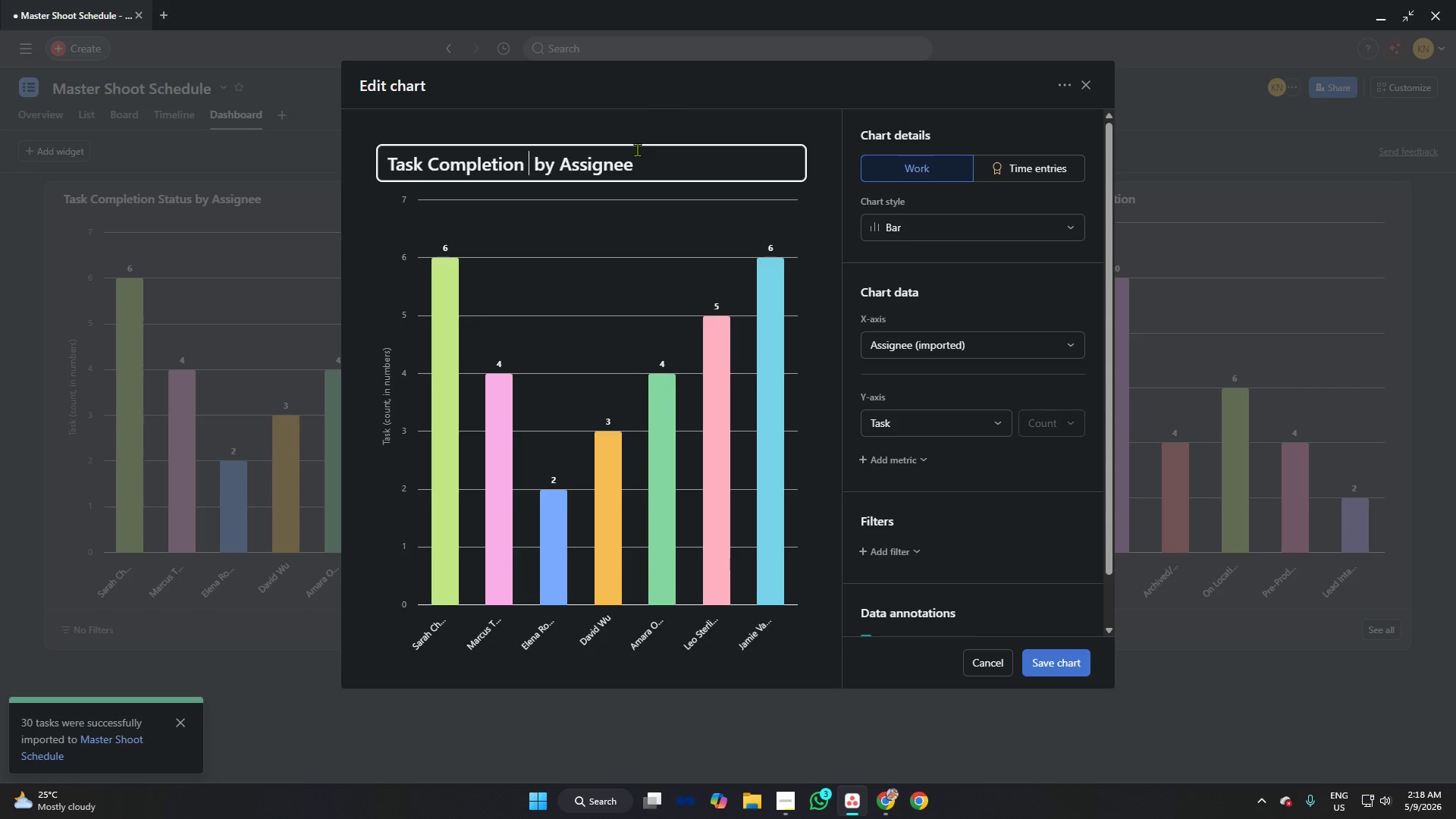 
key(Backspace)
 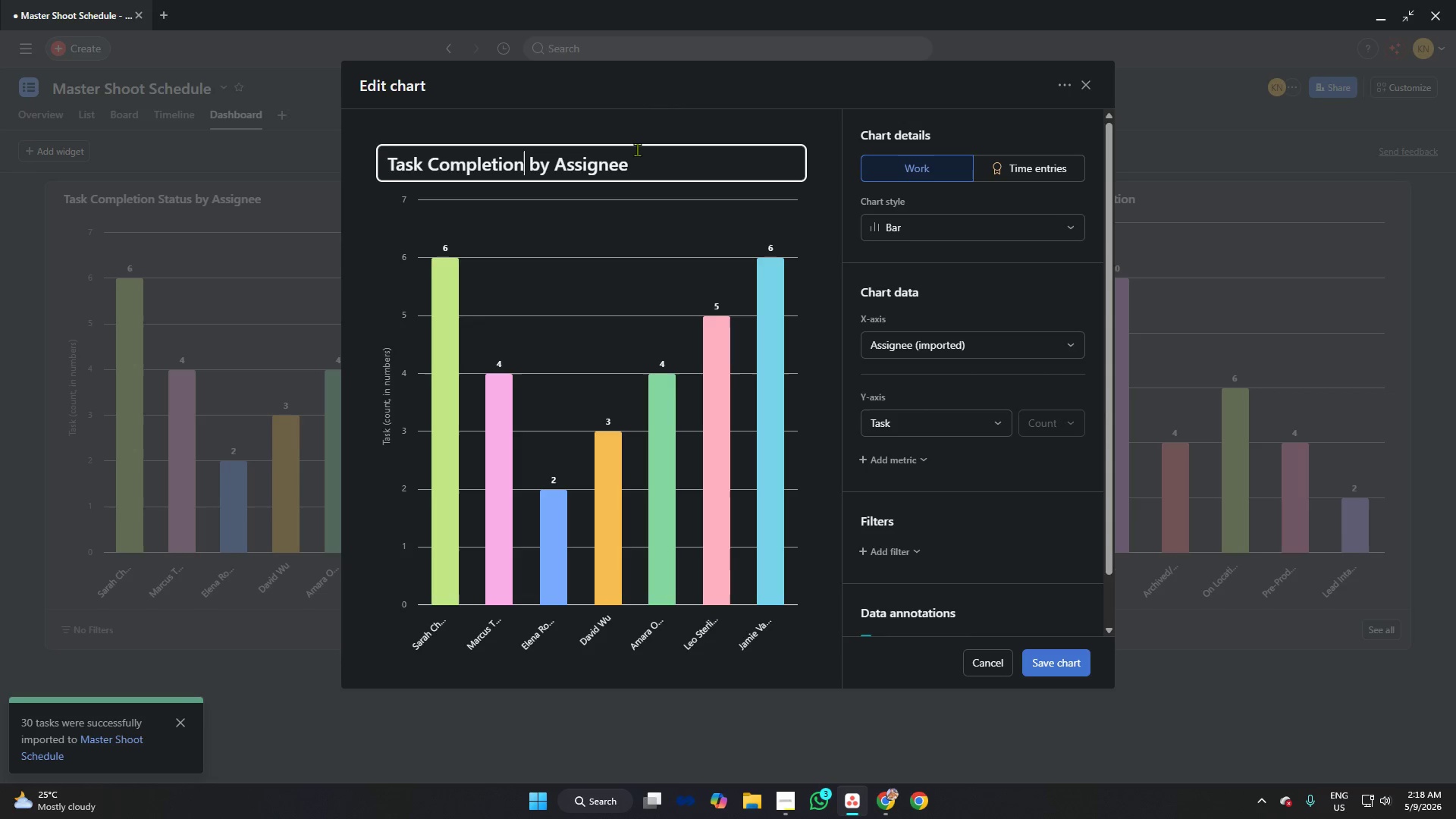 
key(Space)
 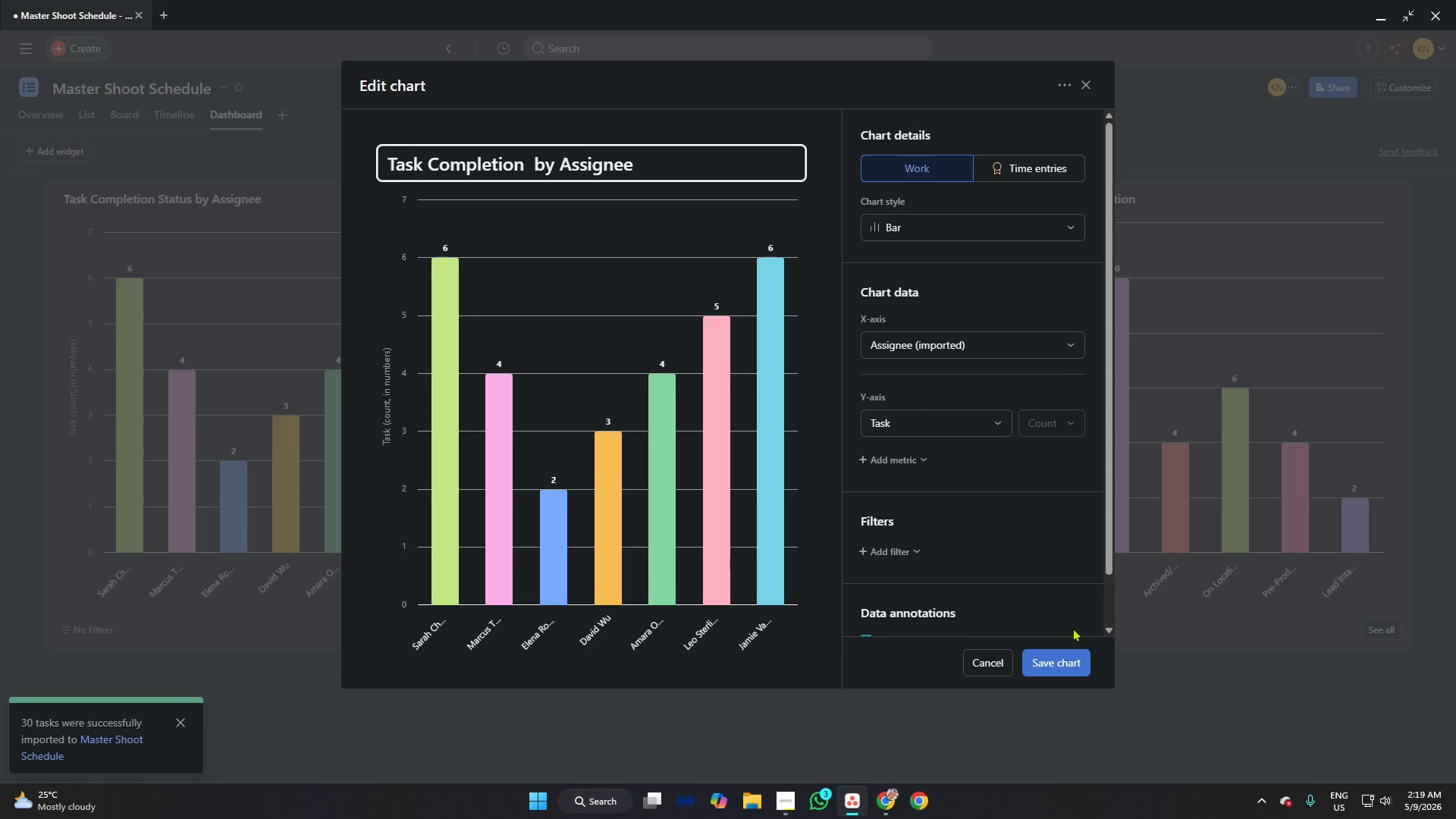 
left_click([1064, 663])
 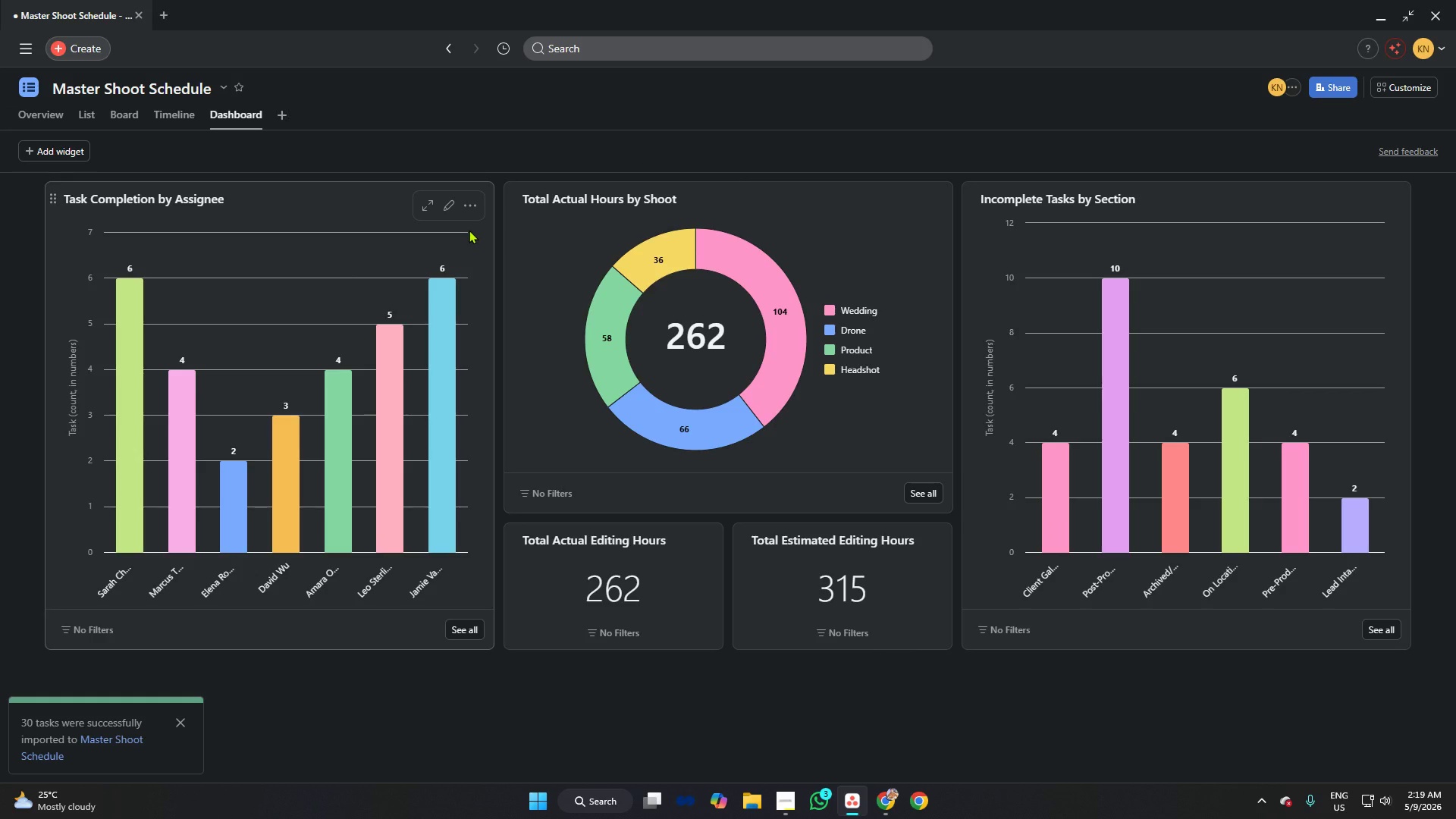 
wait(13.19)
 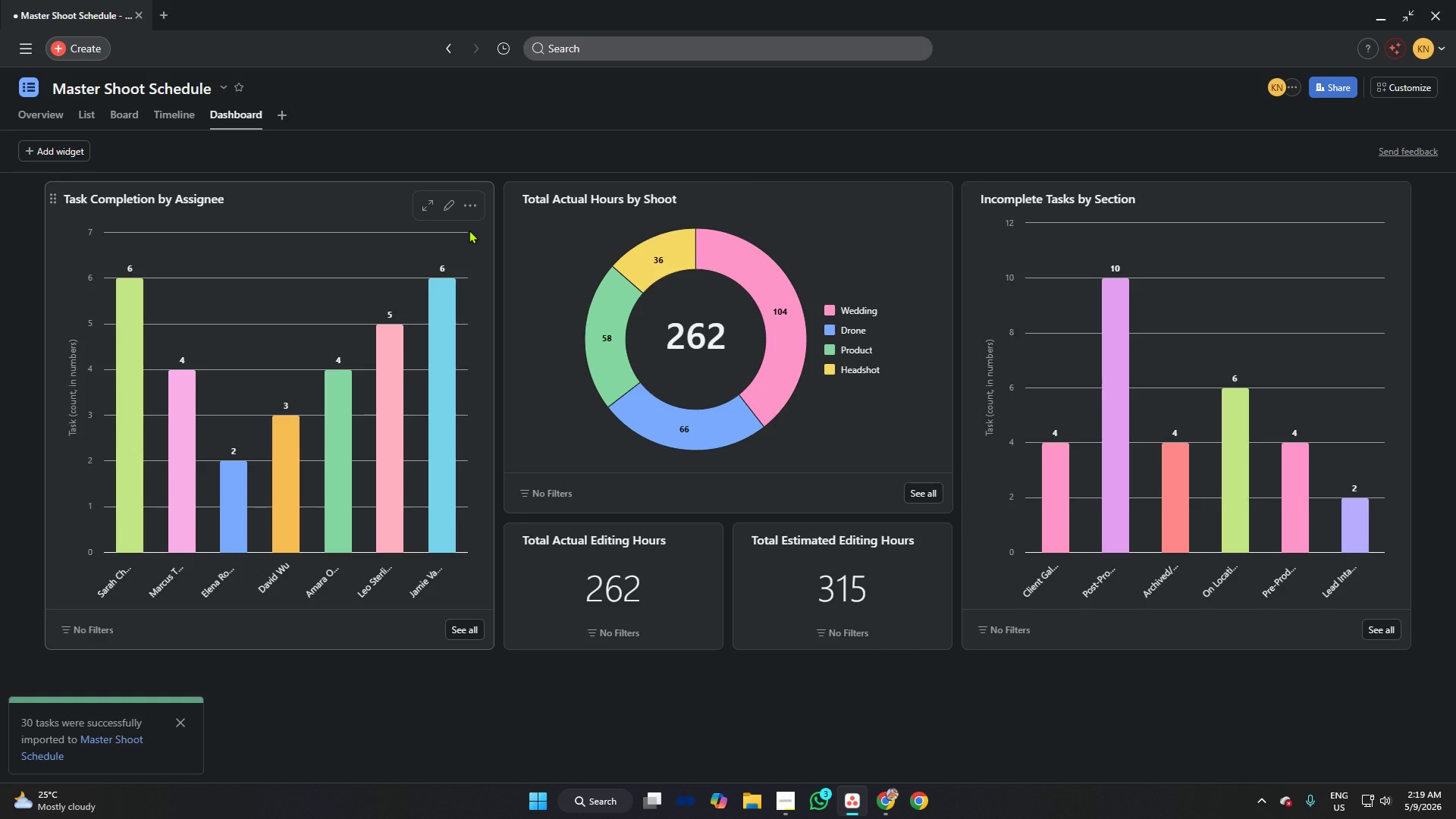 
left_click([153, 112])
 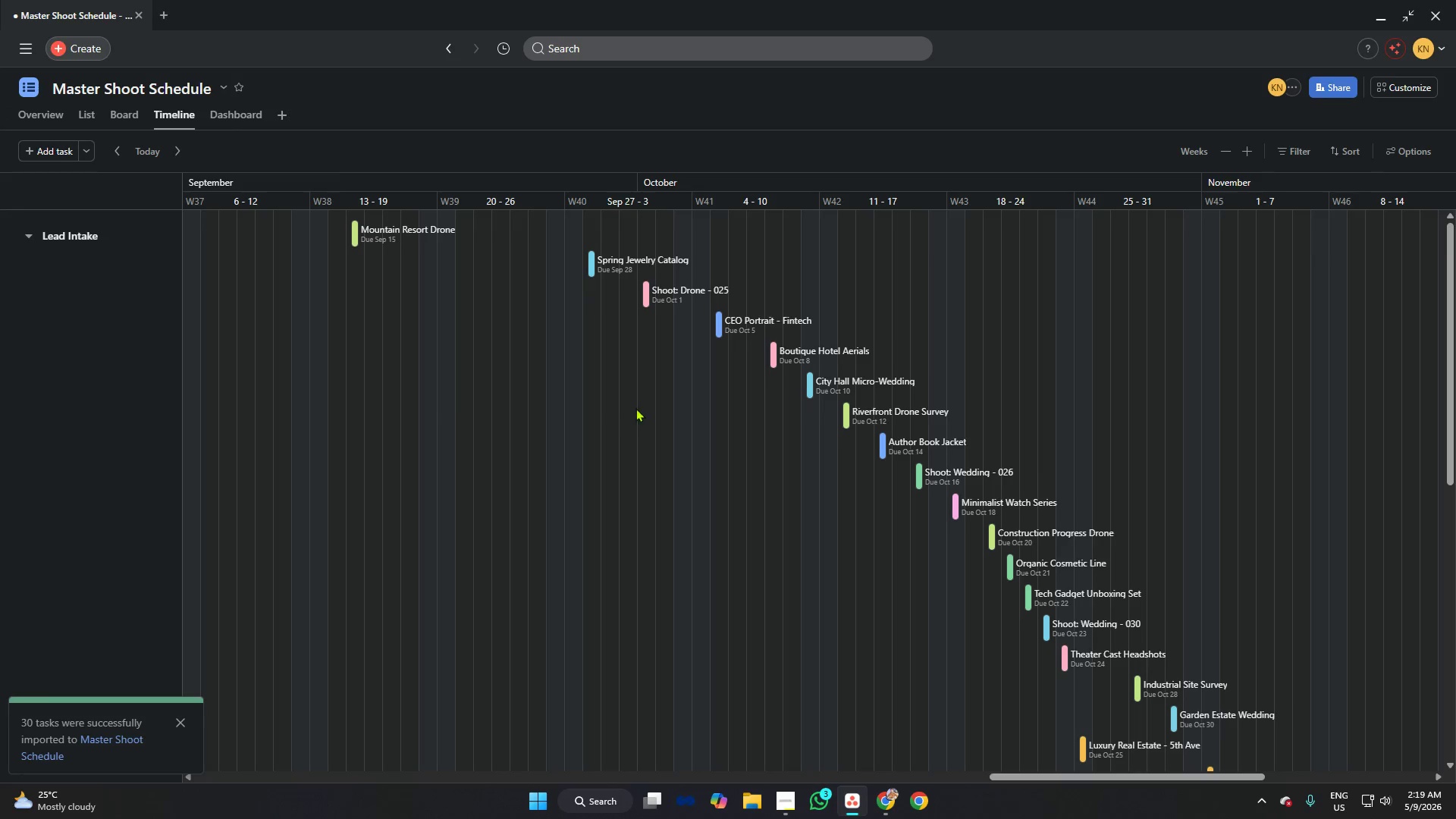 
scroll: coordinate [837, 482], scroll_direction: up, amount: 5.0
 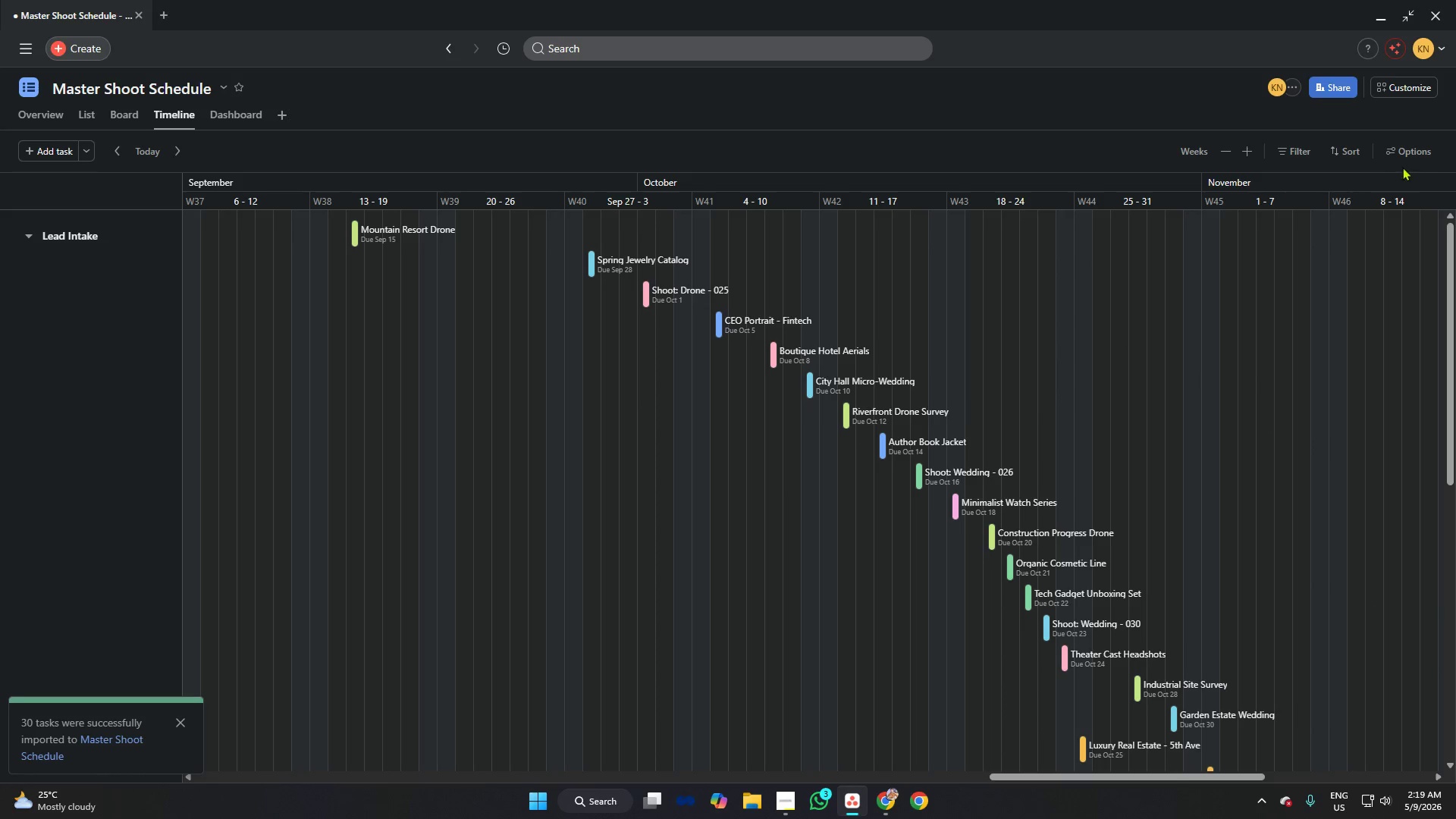 
left_click([1398, 148])
 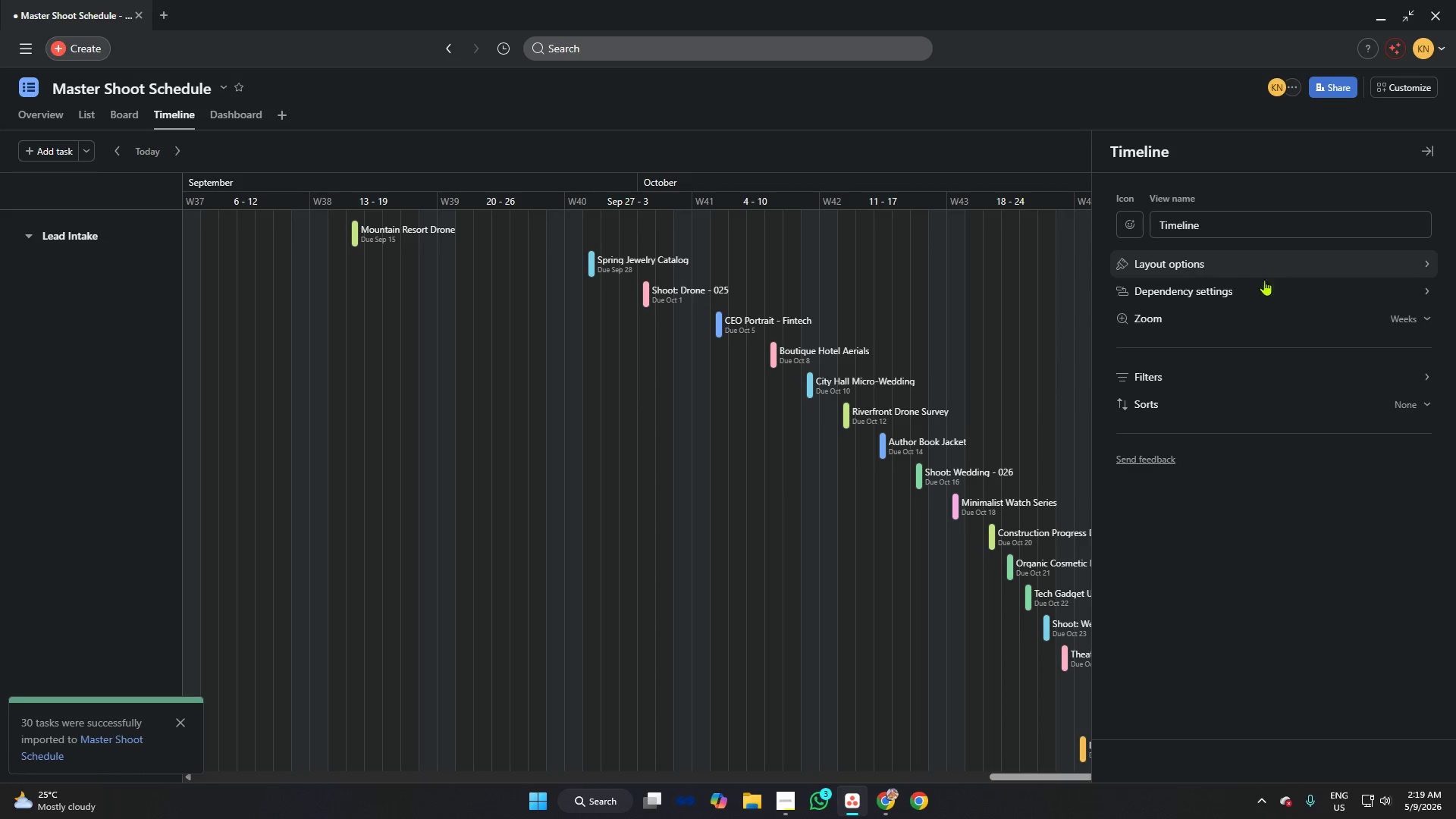 
left_click([1260, 287])
 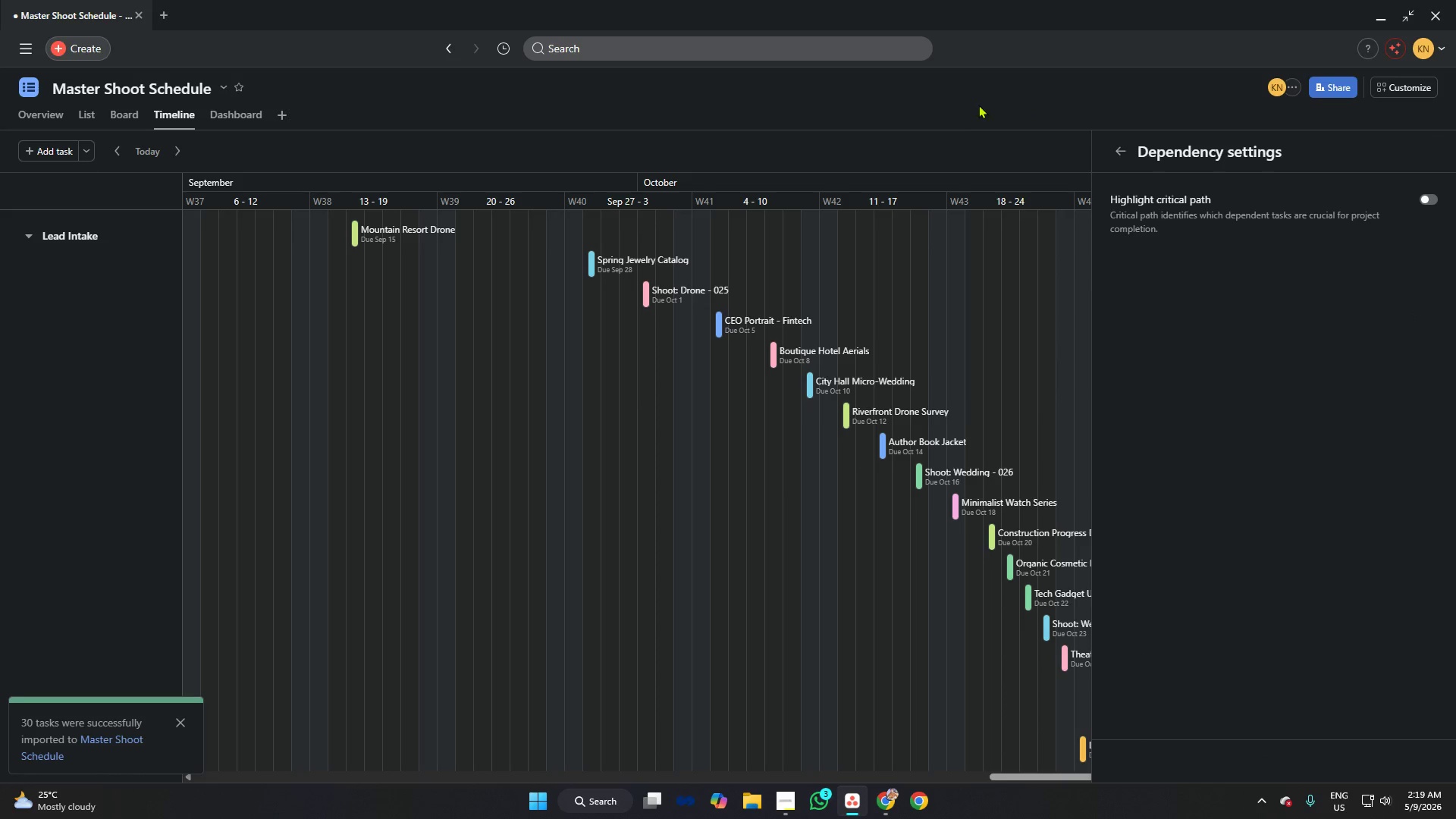 
left_click([973, 103])
 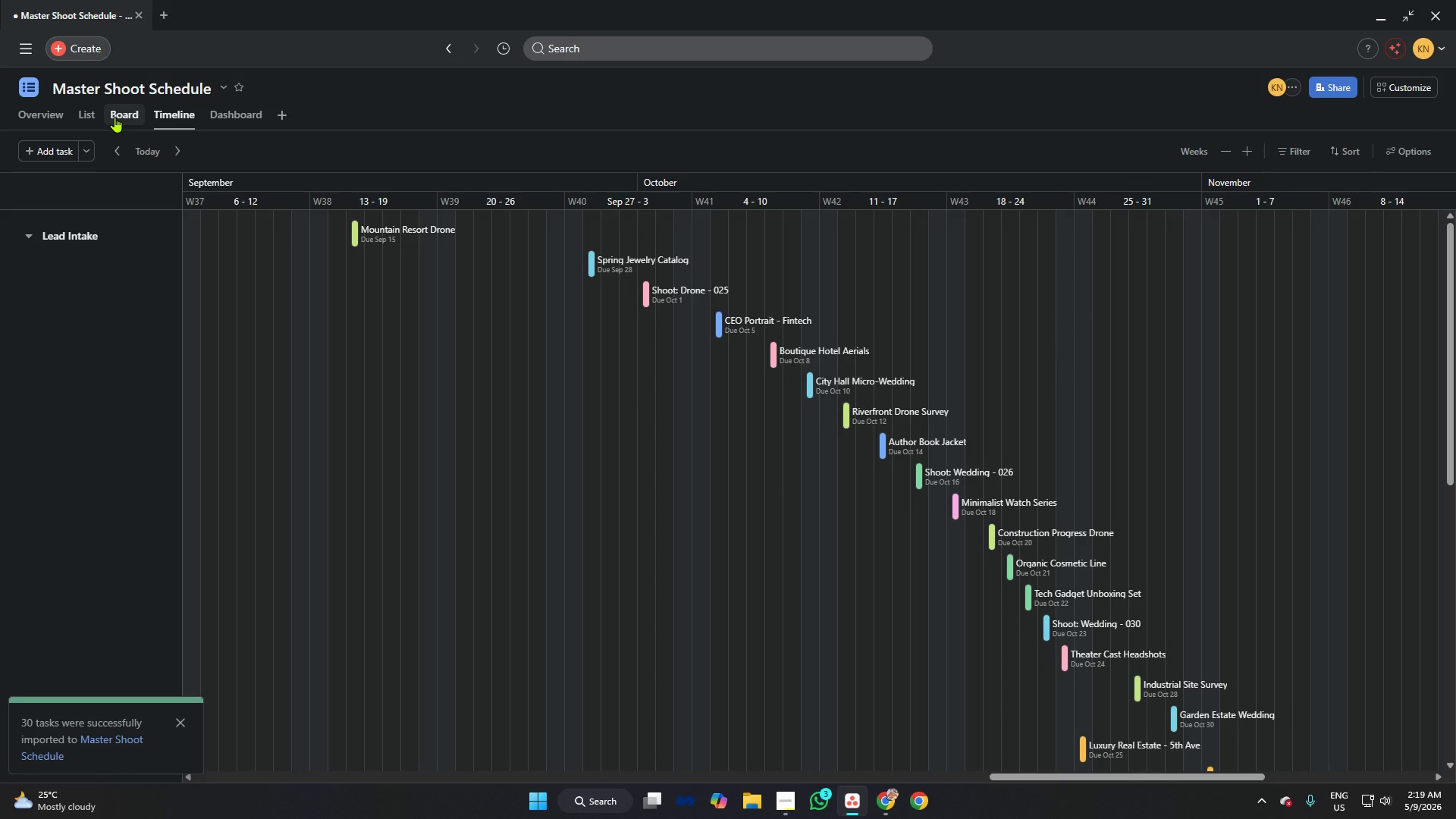 
left_click([115, 117])
 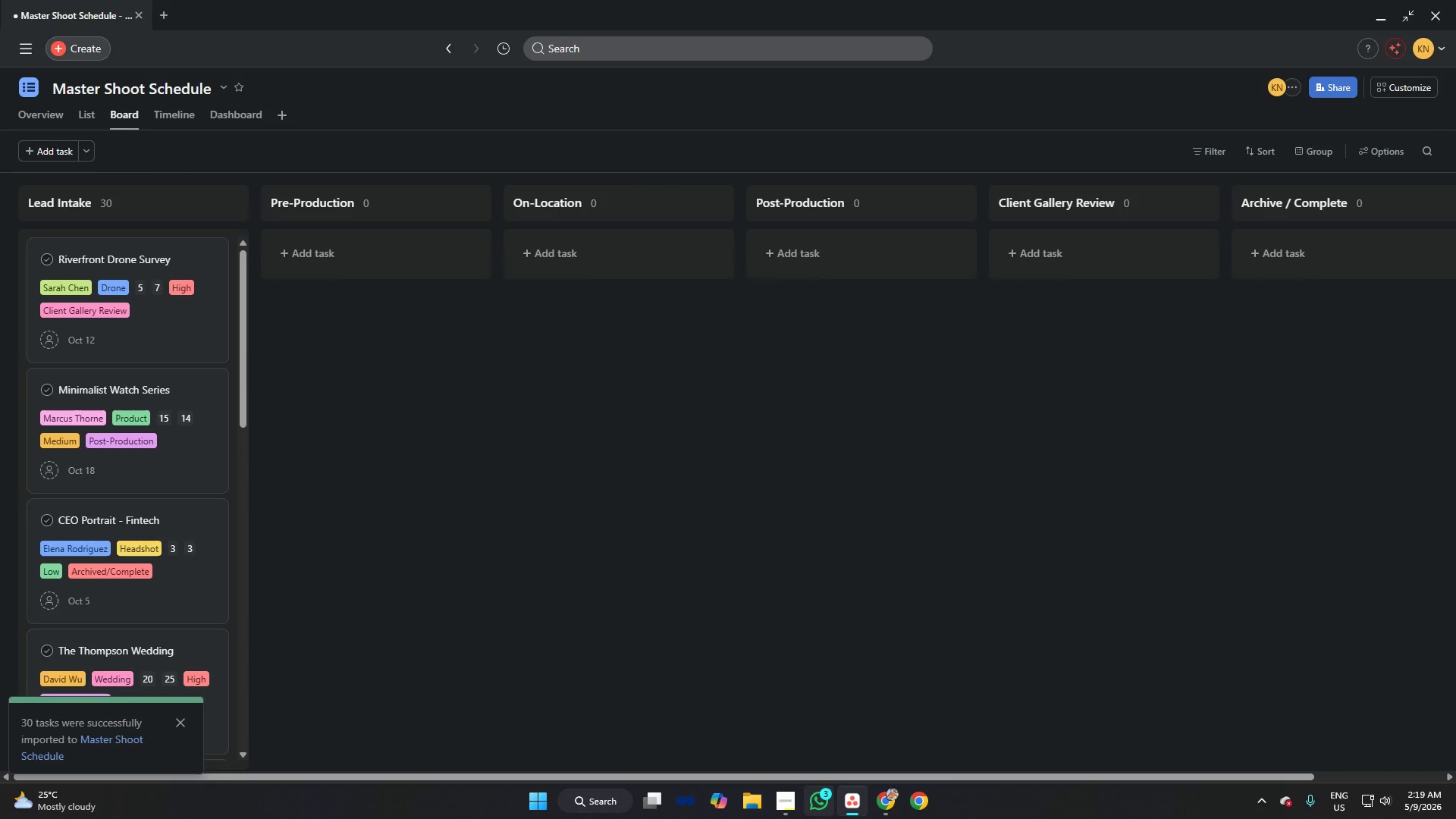 
left_click([793, 802])